 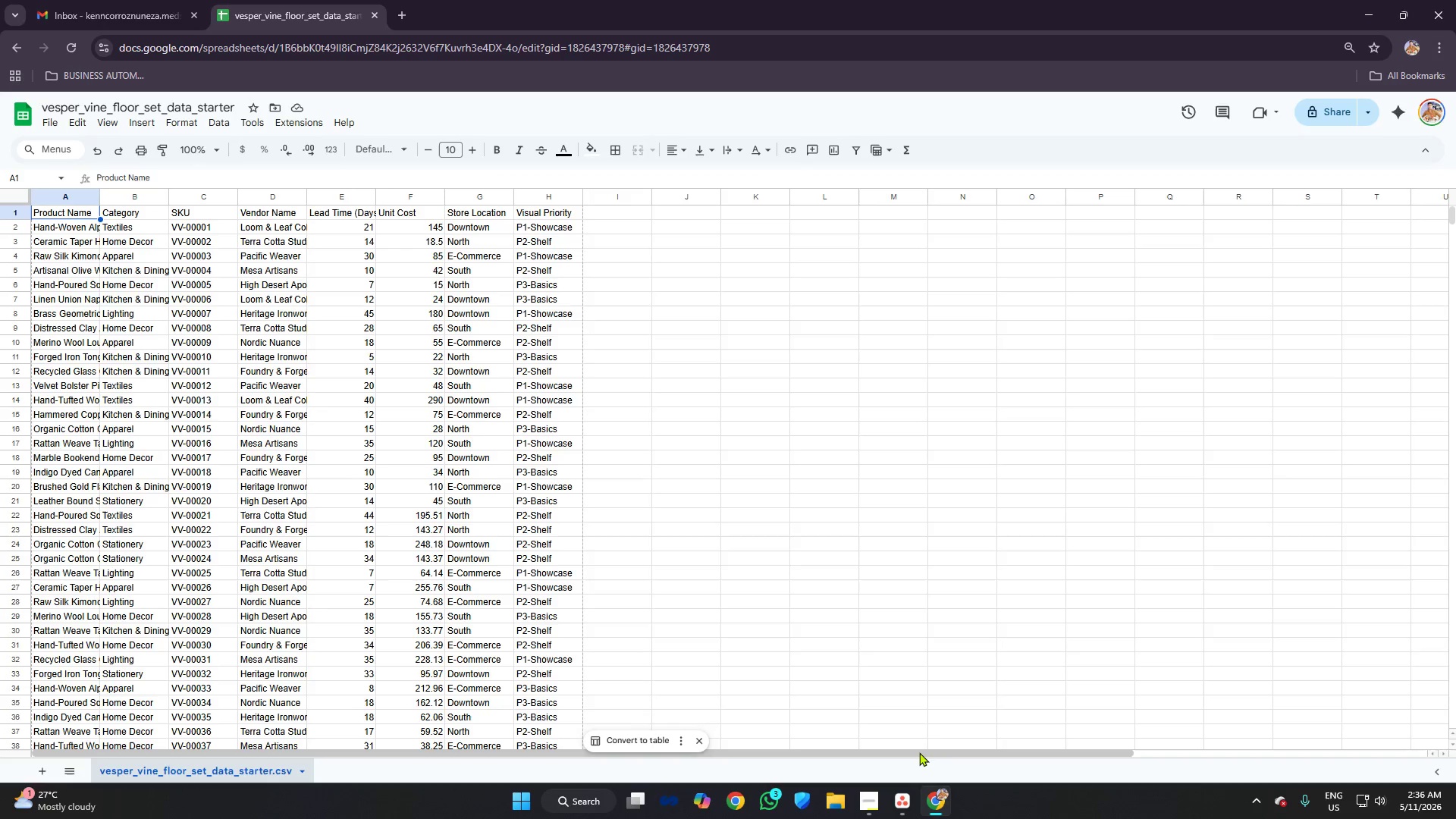 
left_click([642, 451])
 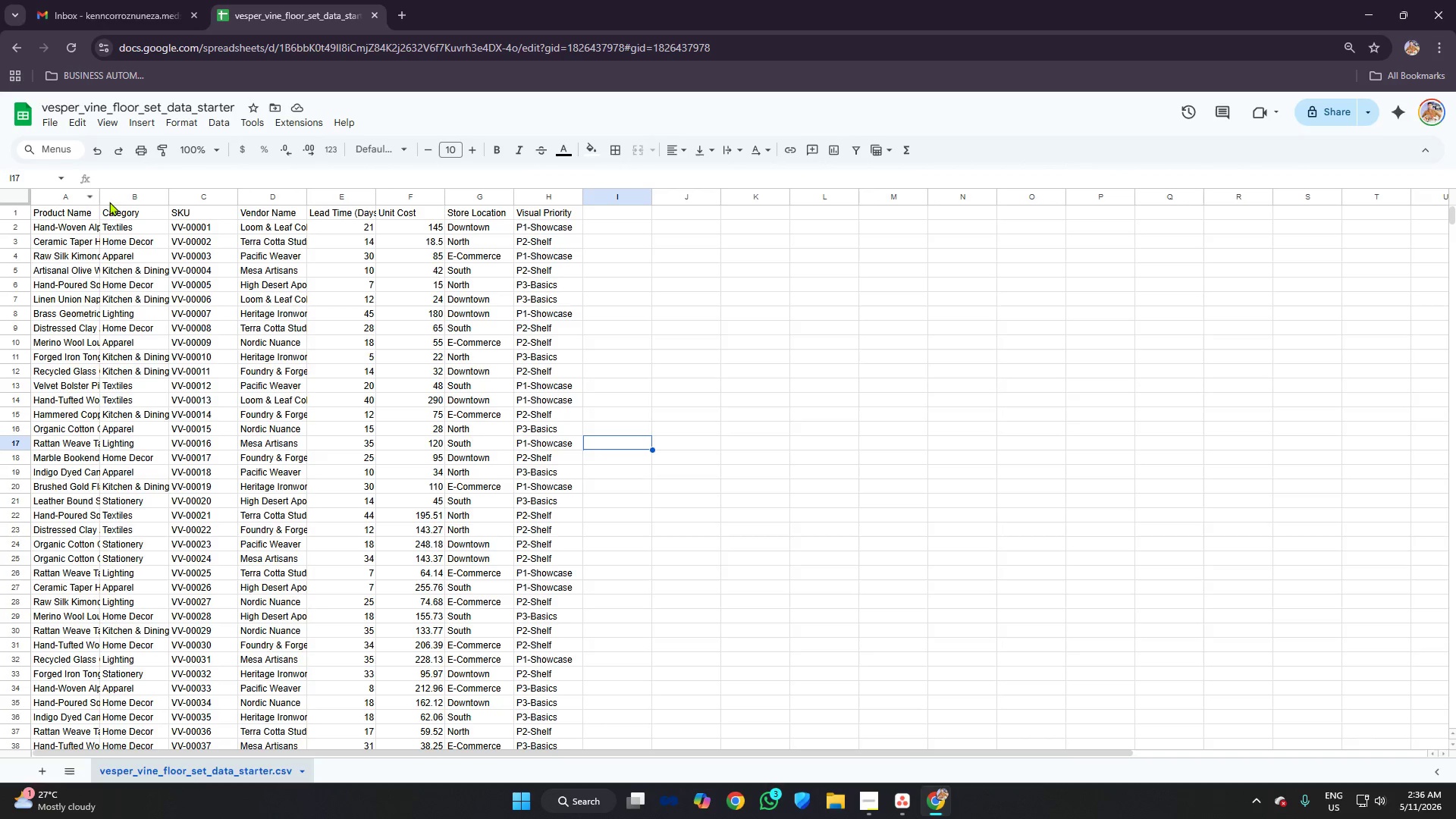 
wait(7.78)
 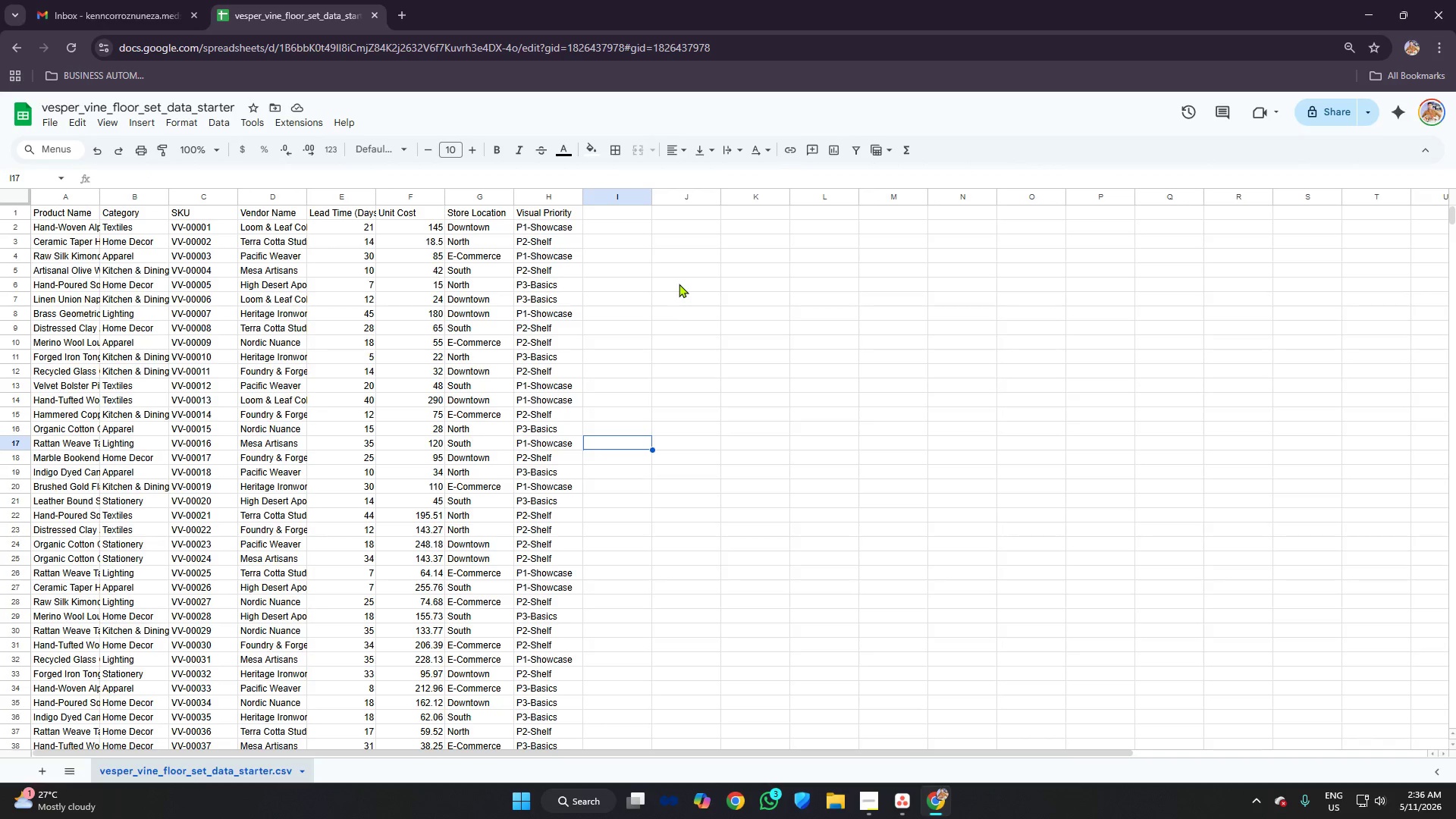 
left_click_drag(start_coordinate=[102, 196], to_coordinate=[152, 207])
 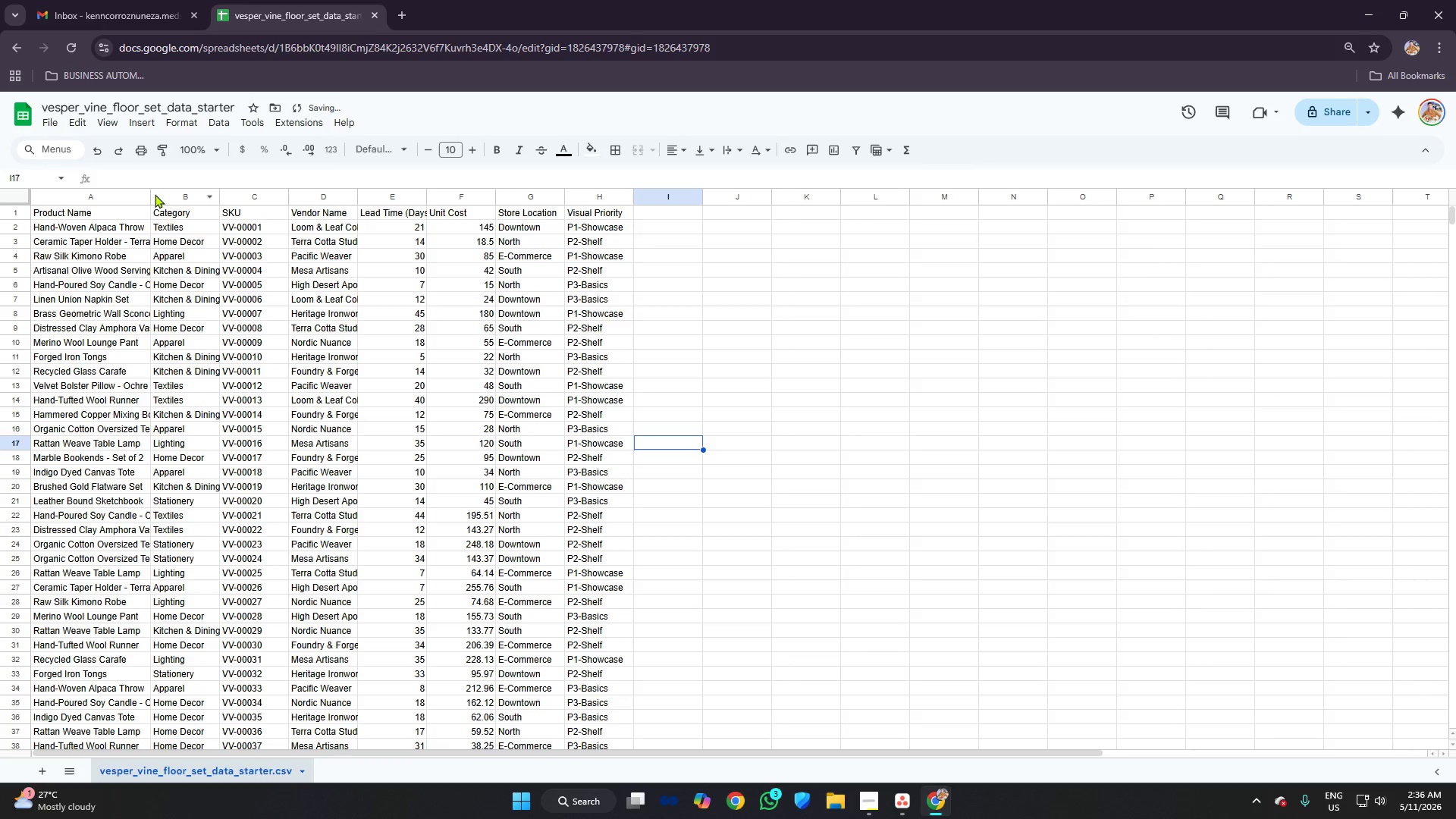 
left_click_drag(start_coordinate=[154, 193], to_coordinate=[178, 199])
 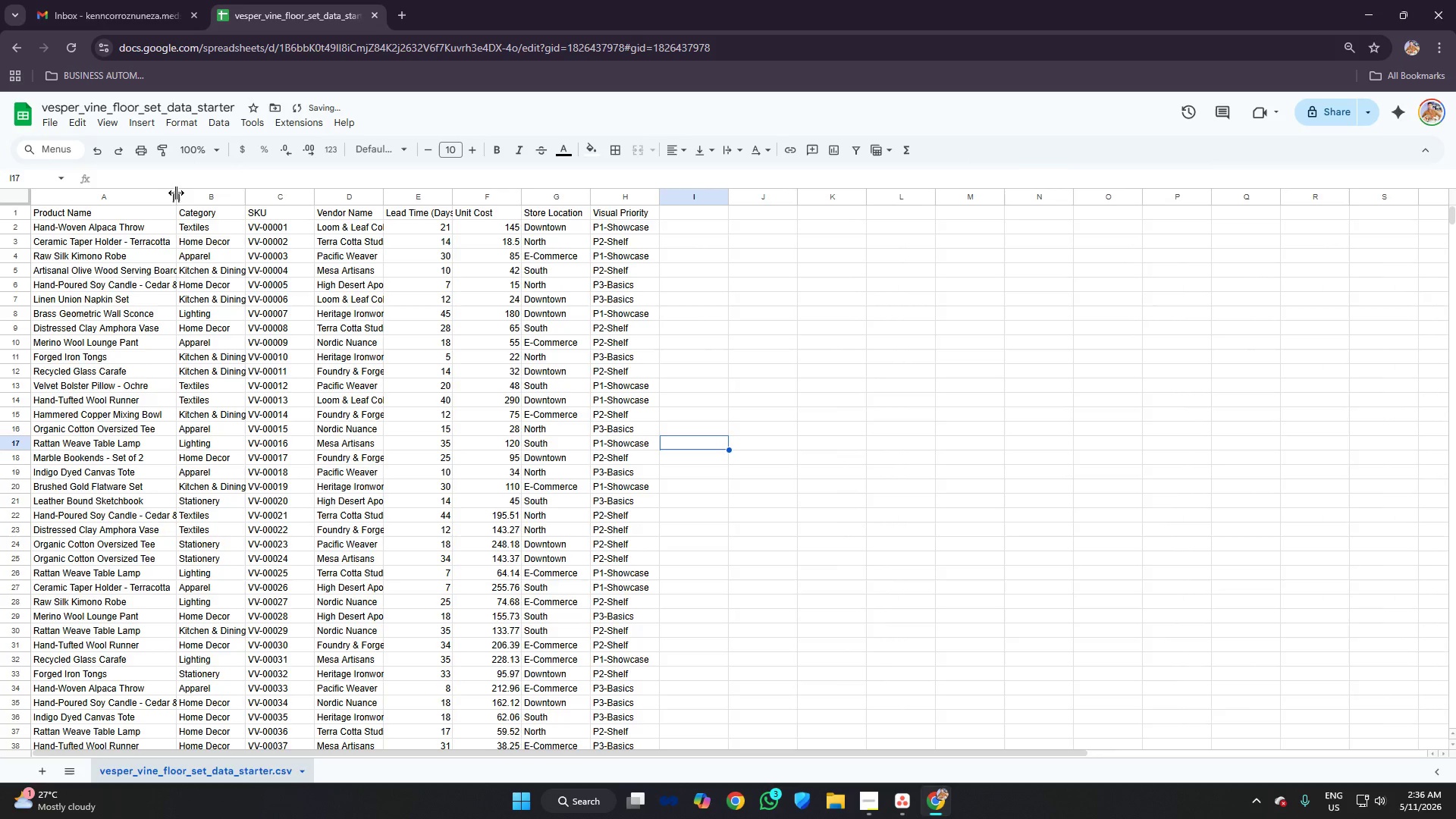 
left_click_drag(start_coordinate=[176, 193], to_coordinate=[194, 195])
 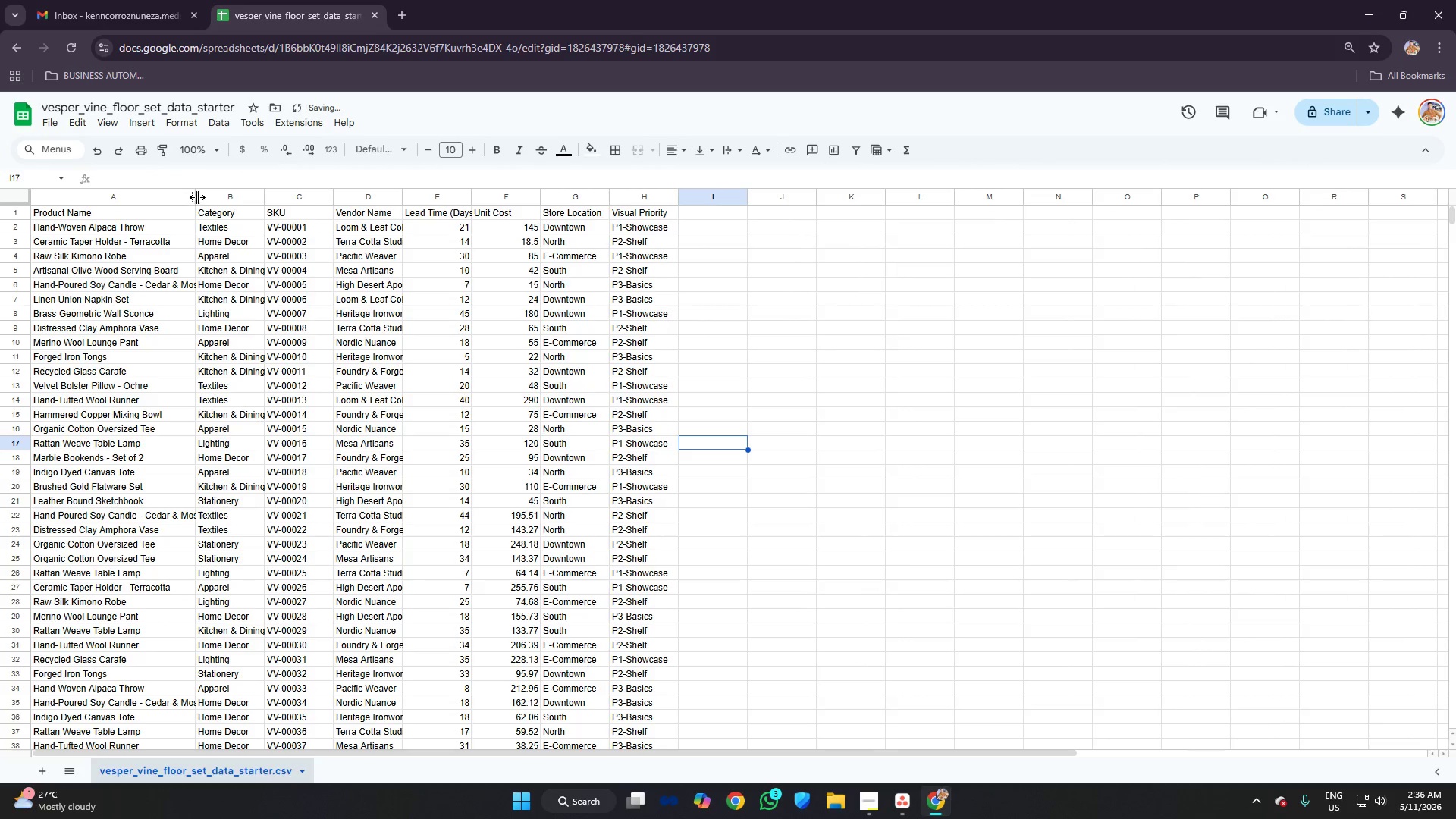 
left_click_drag(start_coordinate=[197, 194], to_coordinate=[219, 199])
 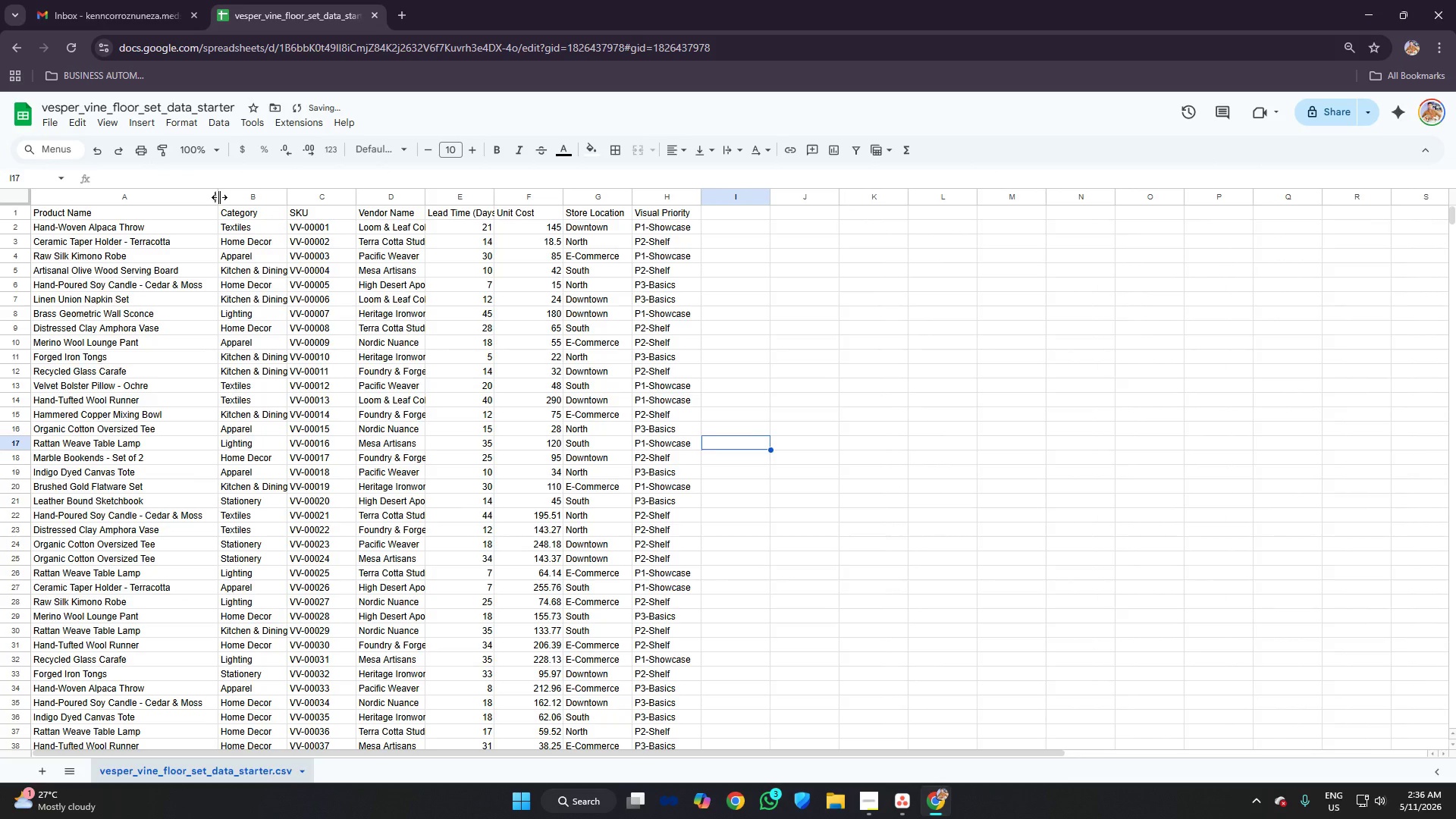 
left_click_drag(start_coordinate=[219, 197], to_coordinate=[210, 196])
 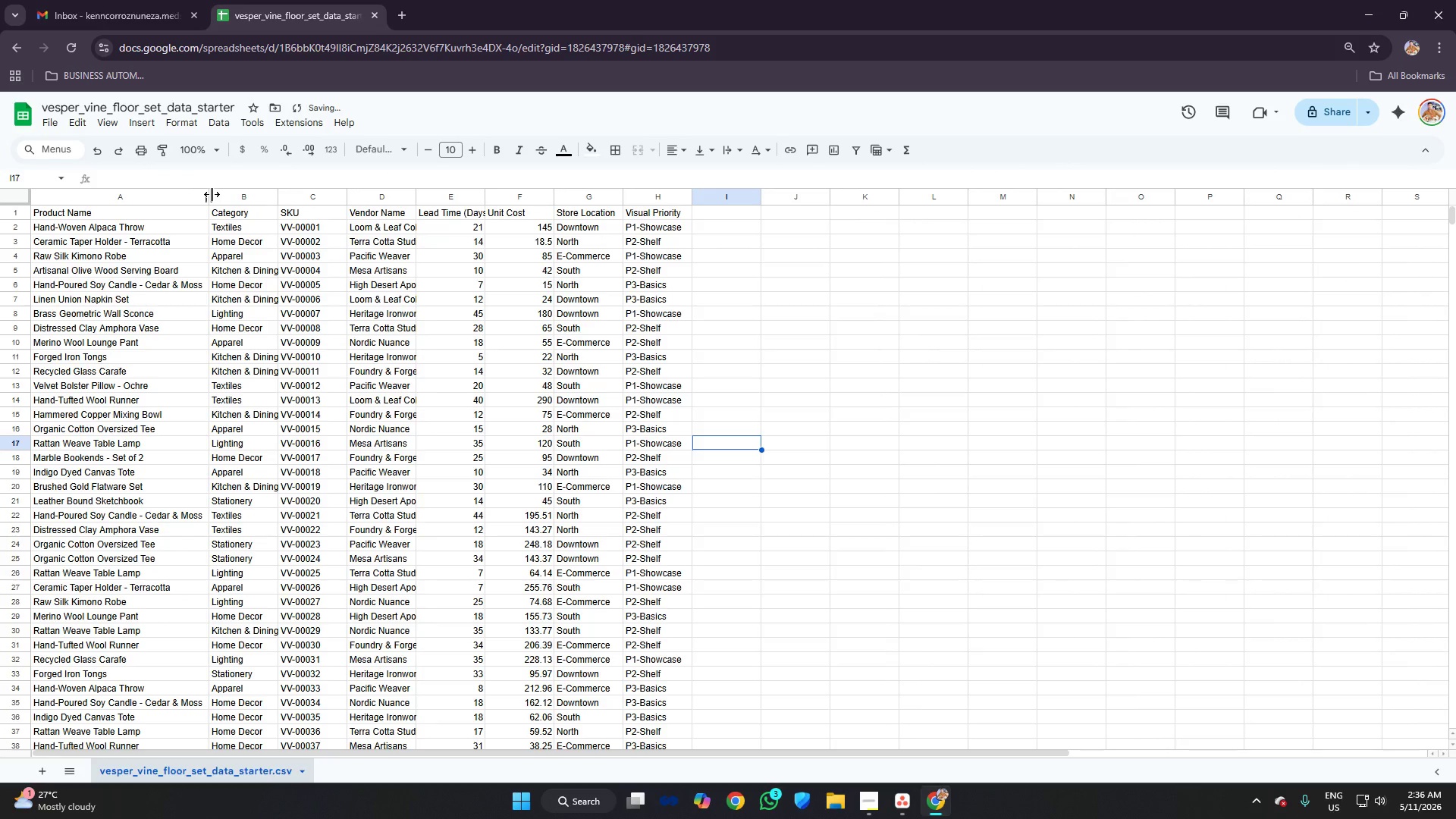 
left_click_drag(start_coordinate=[212, 194], to_coordinate=[224, 195])
 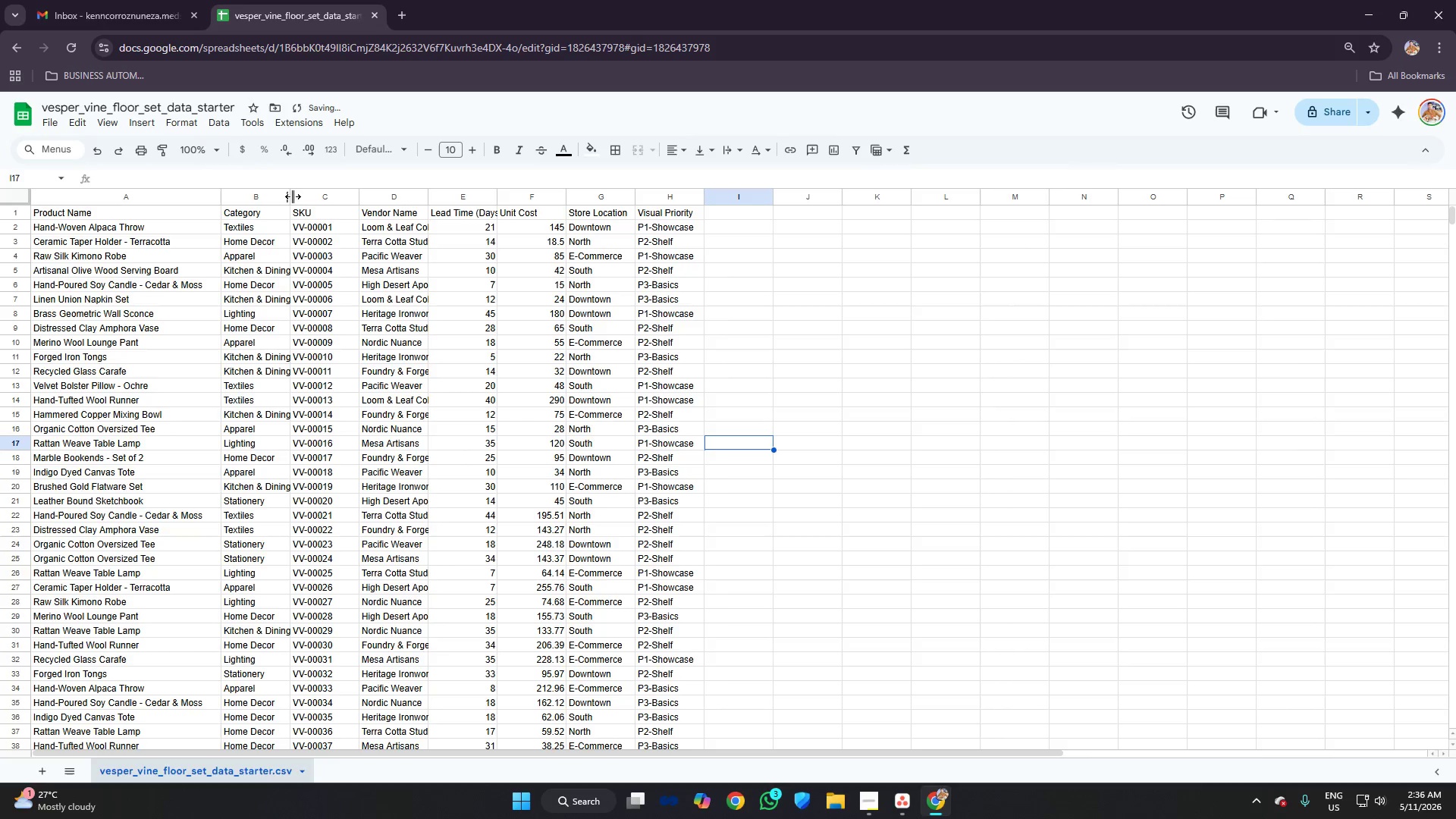 
left_click_drag(start_coordinate=[292, 196], to_coordinate=[315, 196])
 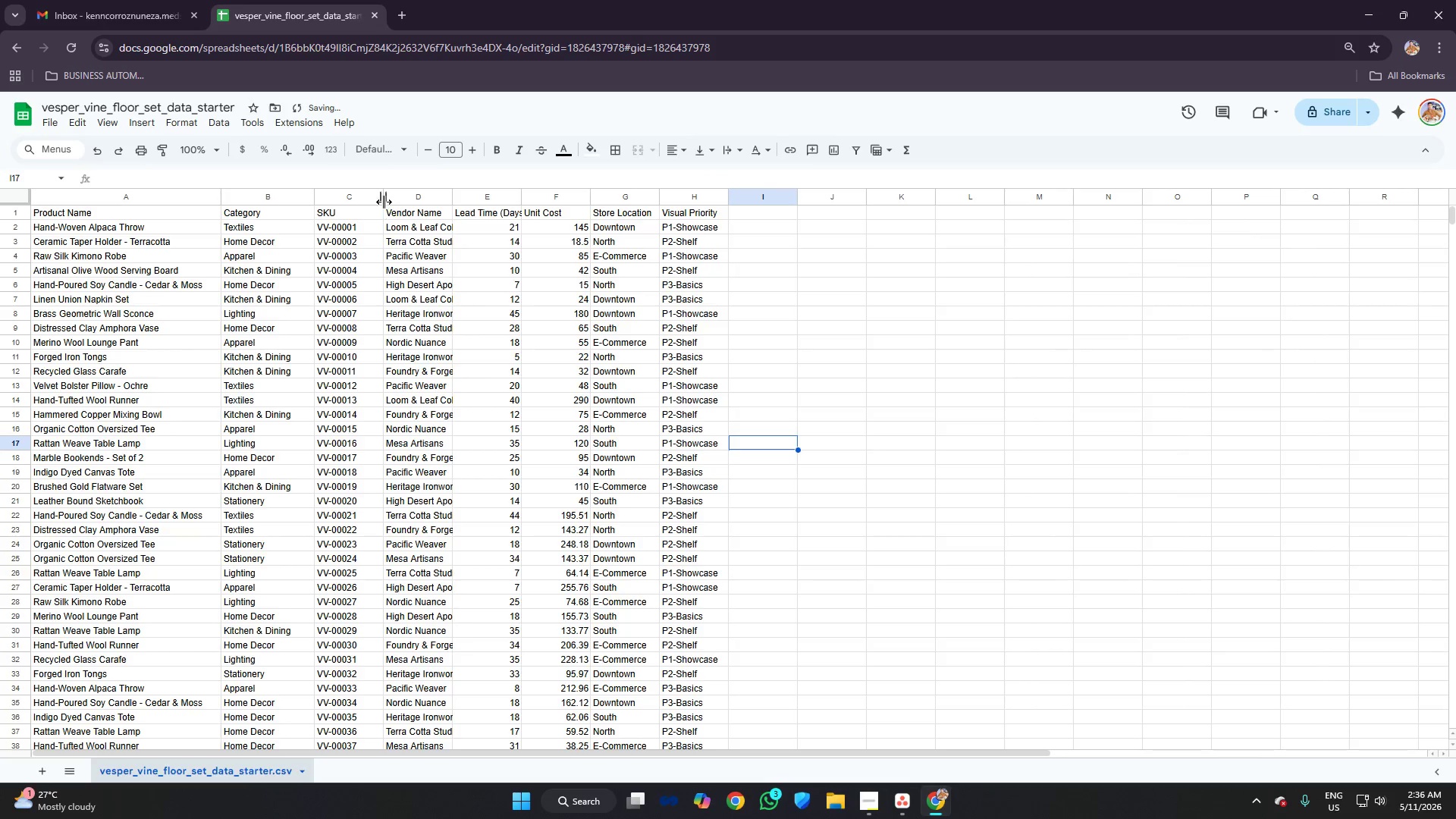 
left_click_drag(start_coordinate=[382, 197], to_coordinate=[394, 197])
 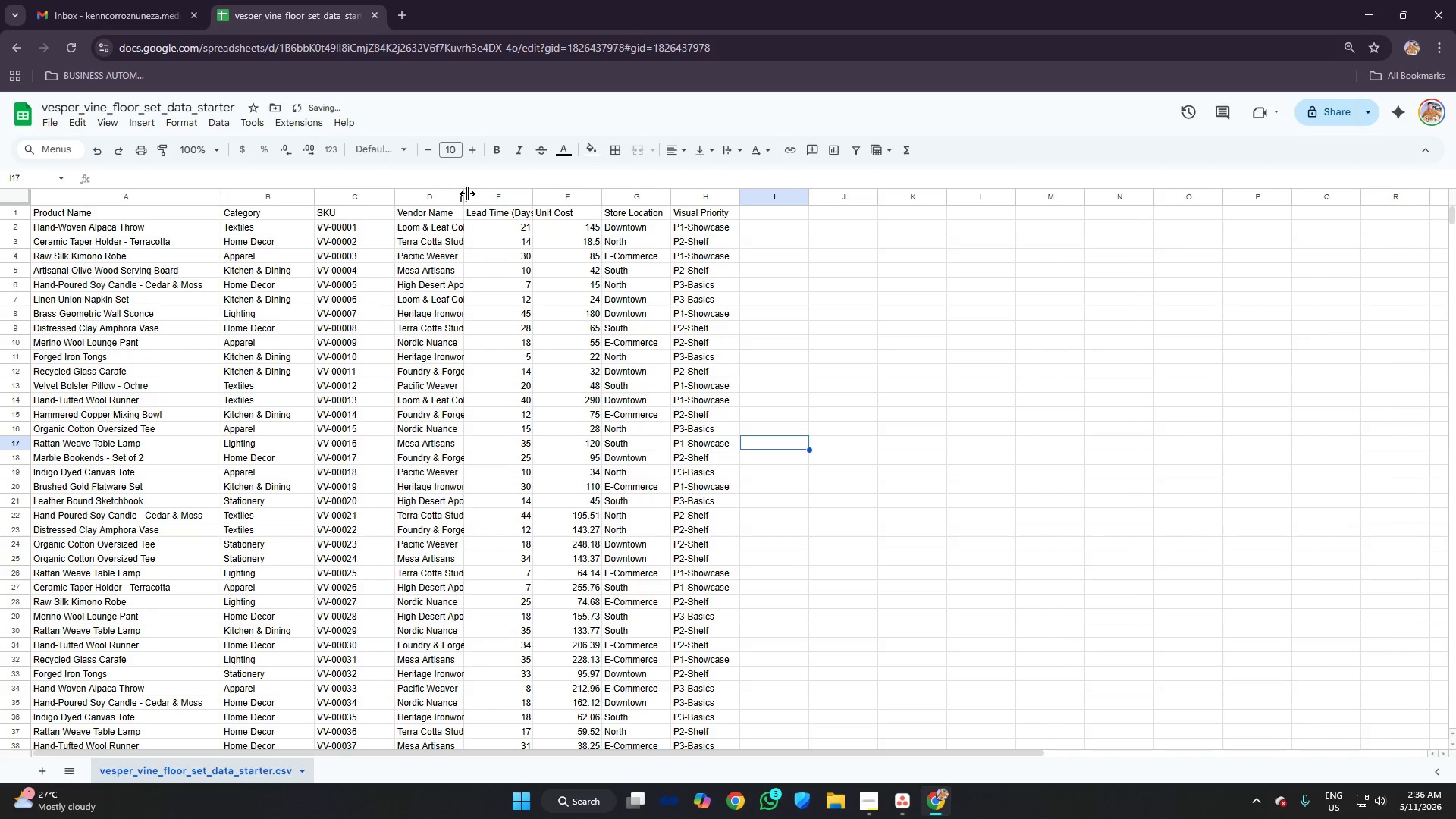 
left_click_drag(start_coordinate=[467, 192], to_coordinate=[496, 195])
 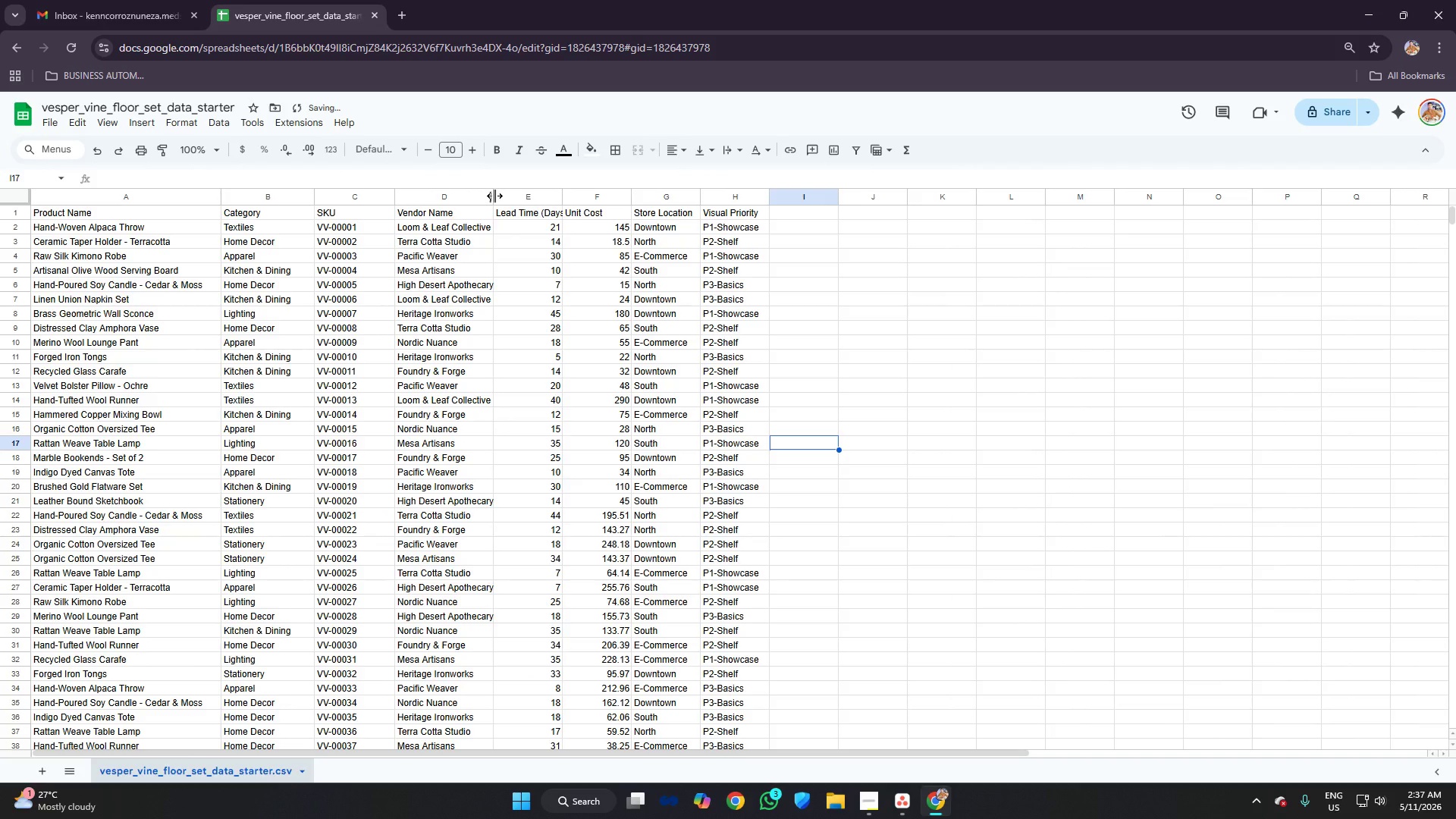 
left_click_drag(start_coordinate=[494, 196], to_coordinate=[516, 199])
 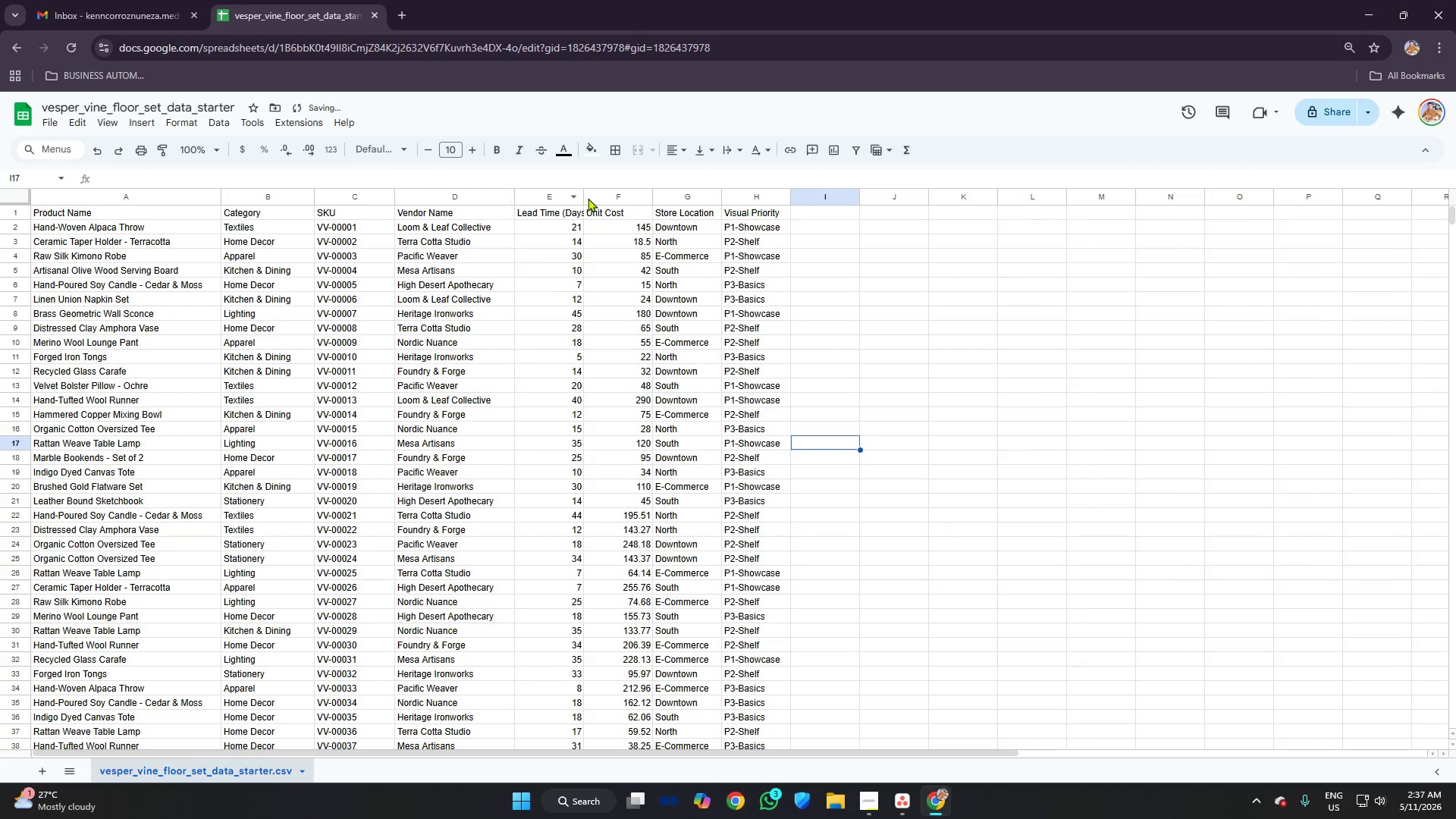 
left_click_drag(start_coordinate=[583, 195], to_coordinate=[611, 199])
 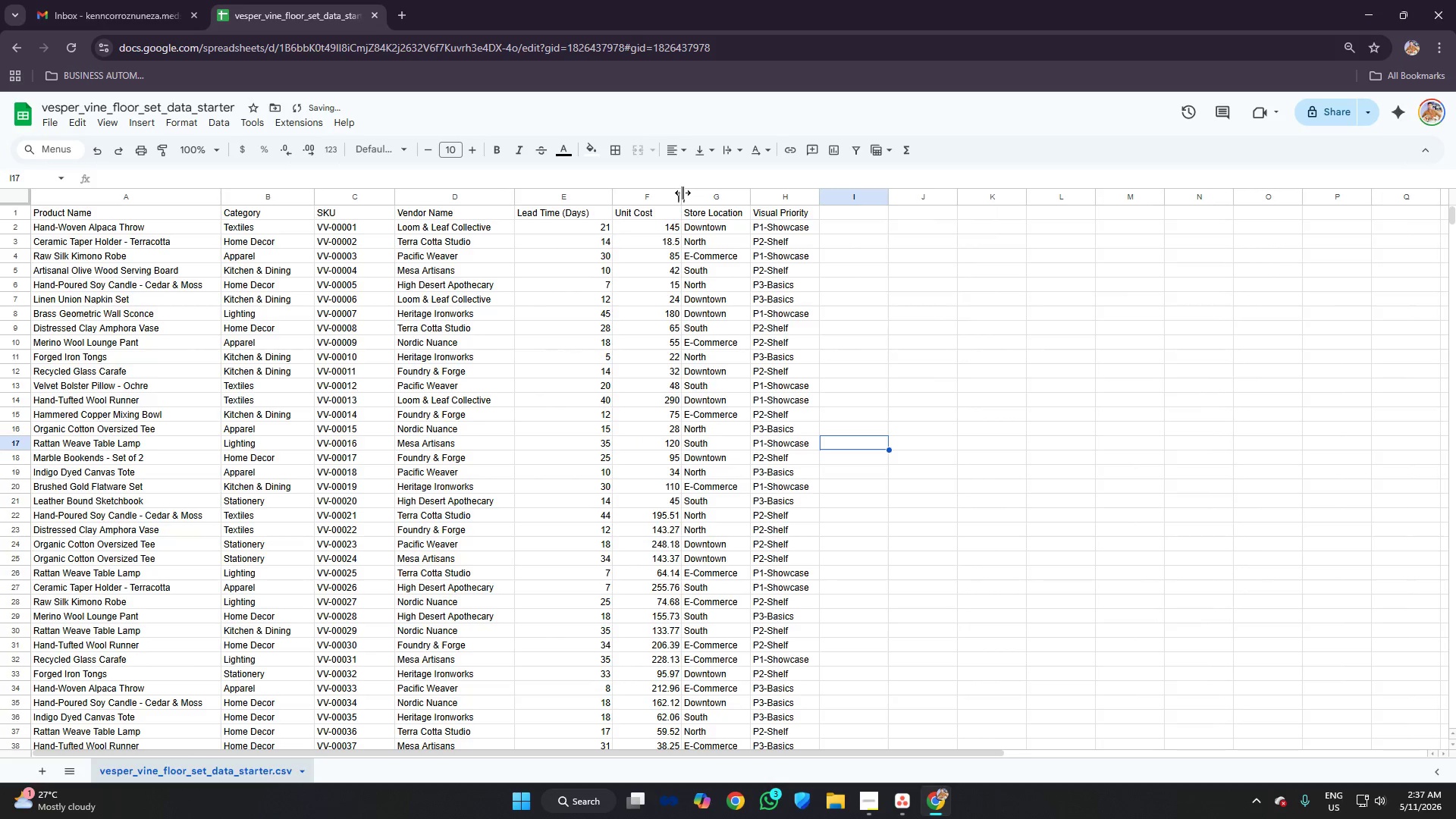 
left_click_drag(start_coordinate=[682, 193], to_coordinate=[704, 193])
 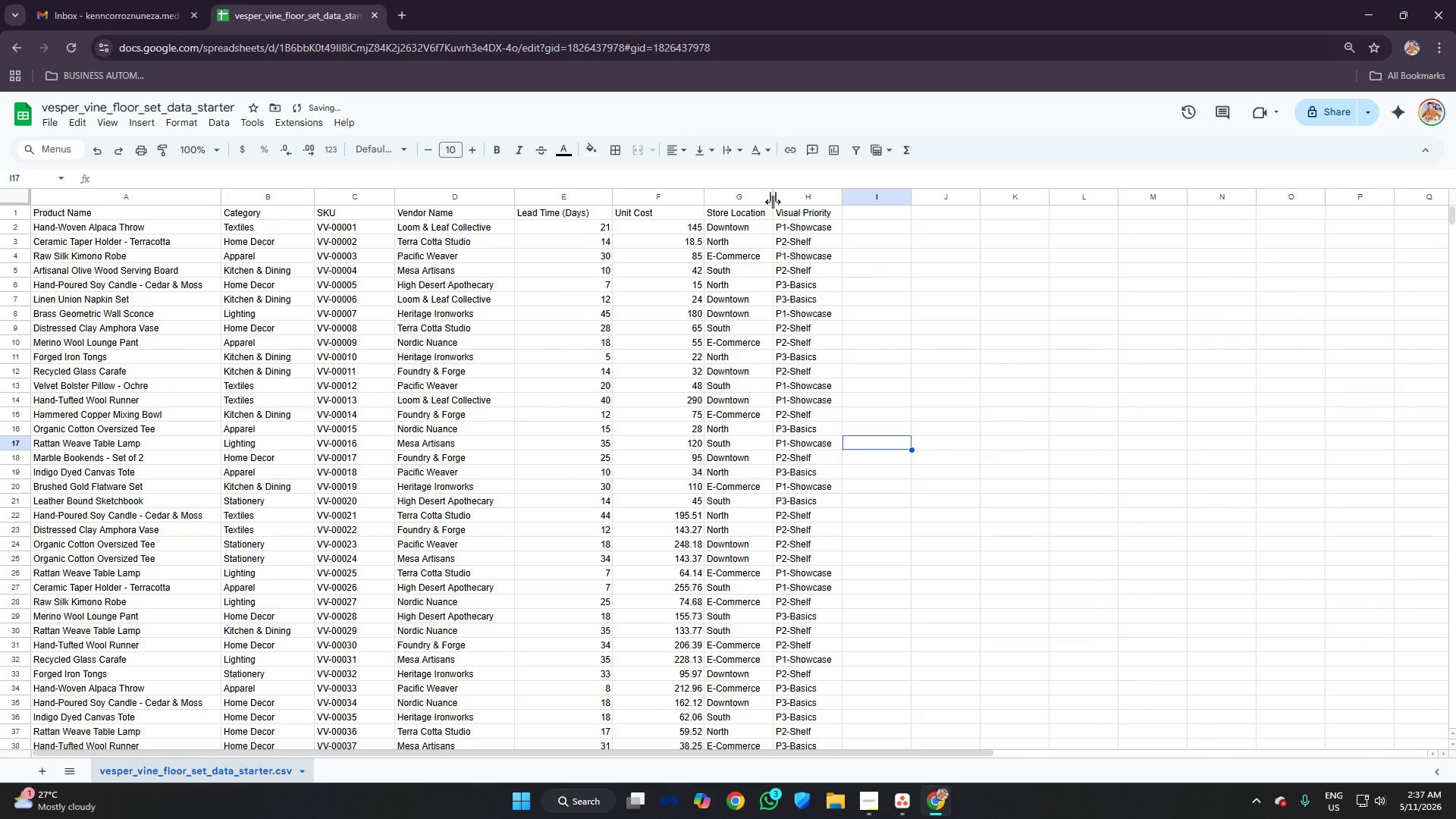 
left_click_drag(start_coordinate=[774, 200], to_coordinate=[795, 200])
 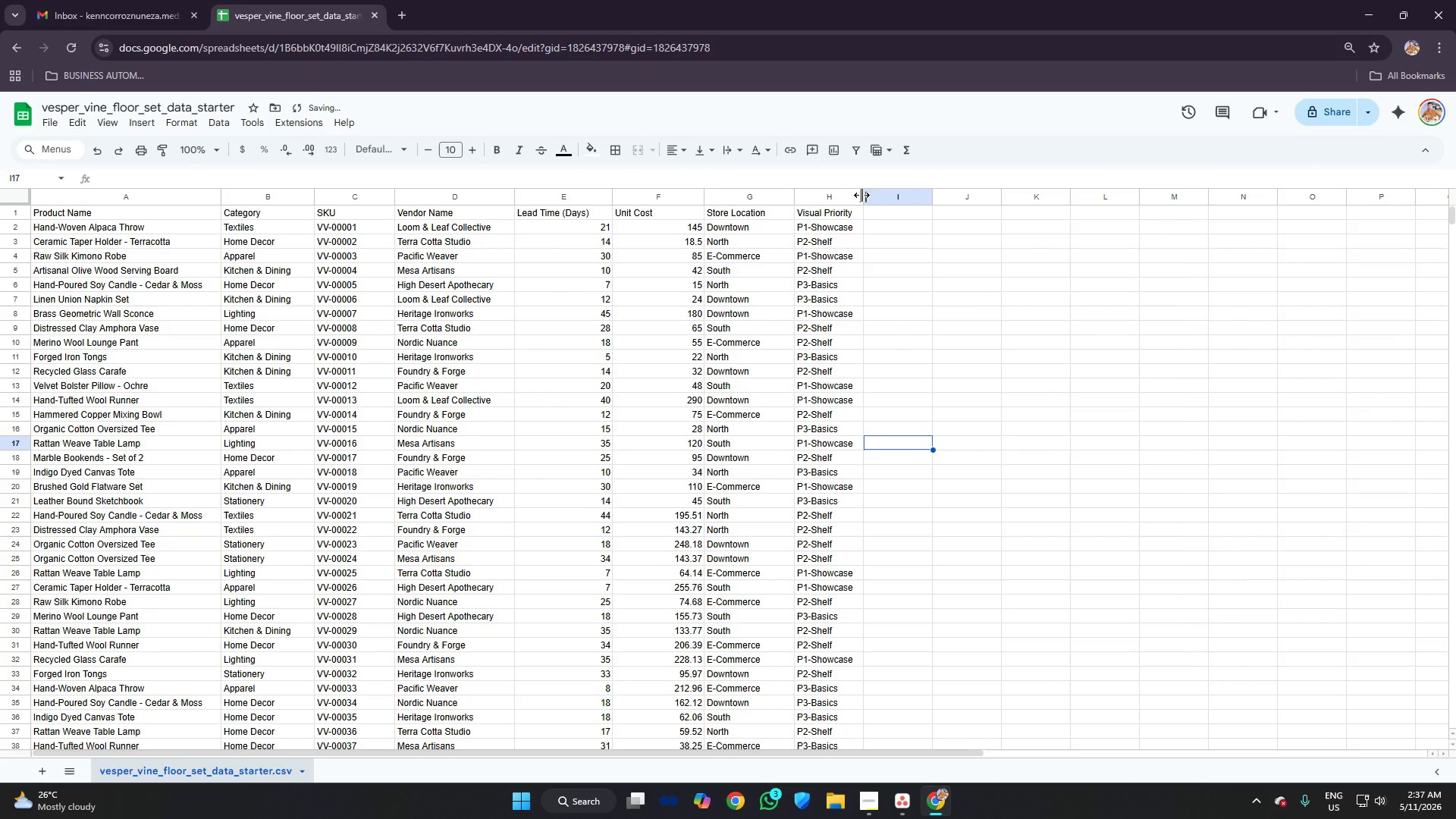 
left_click_drag(start_coordinate=[863, 195], to_coordinate=[883, 196])
 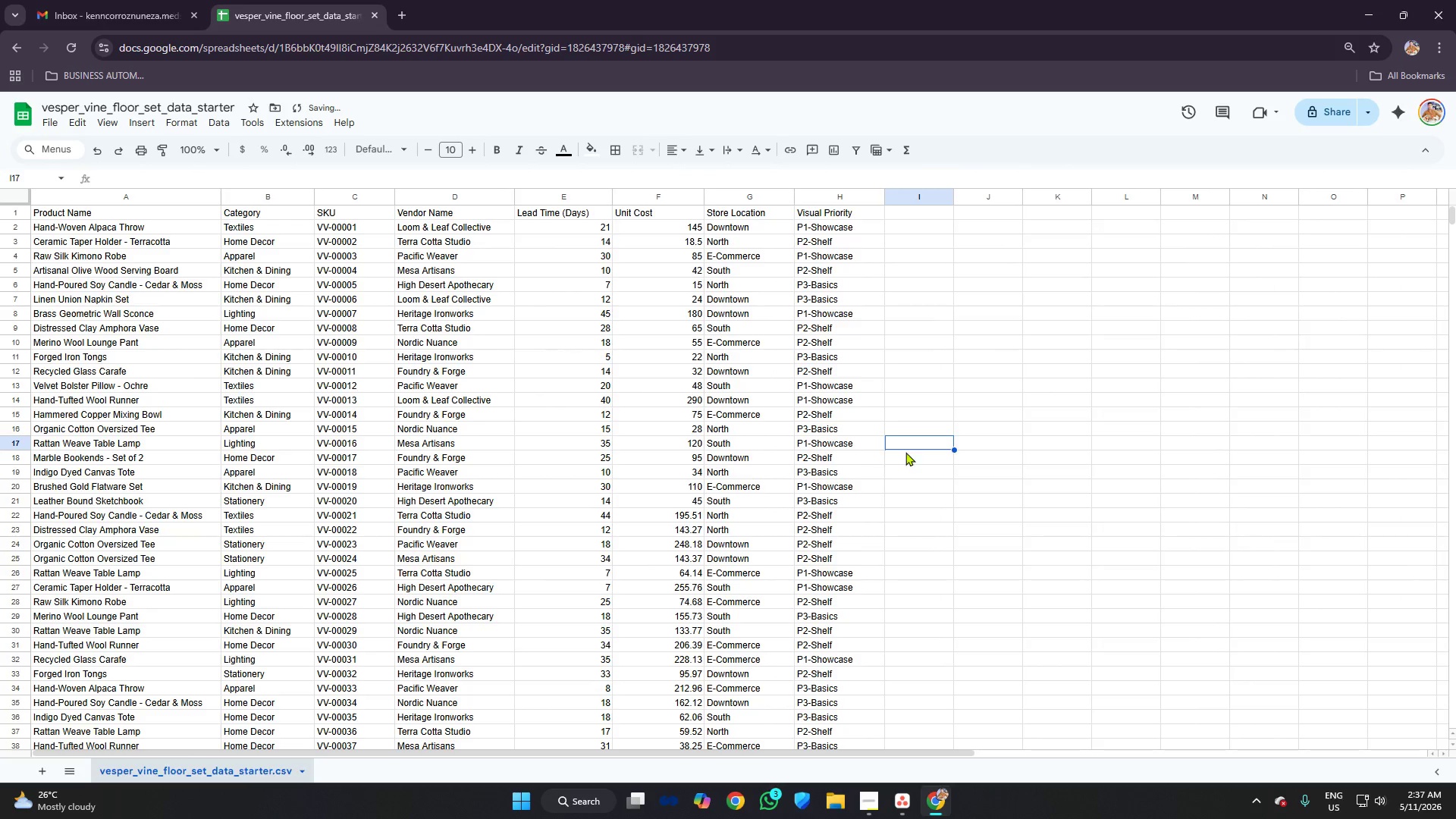 
left_click([956, 385])
 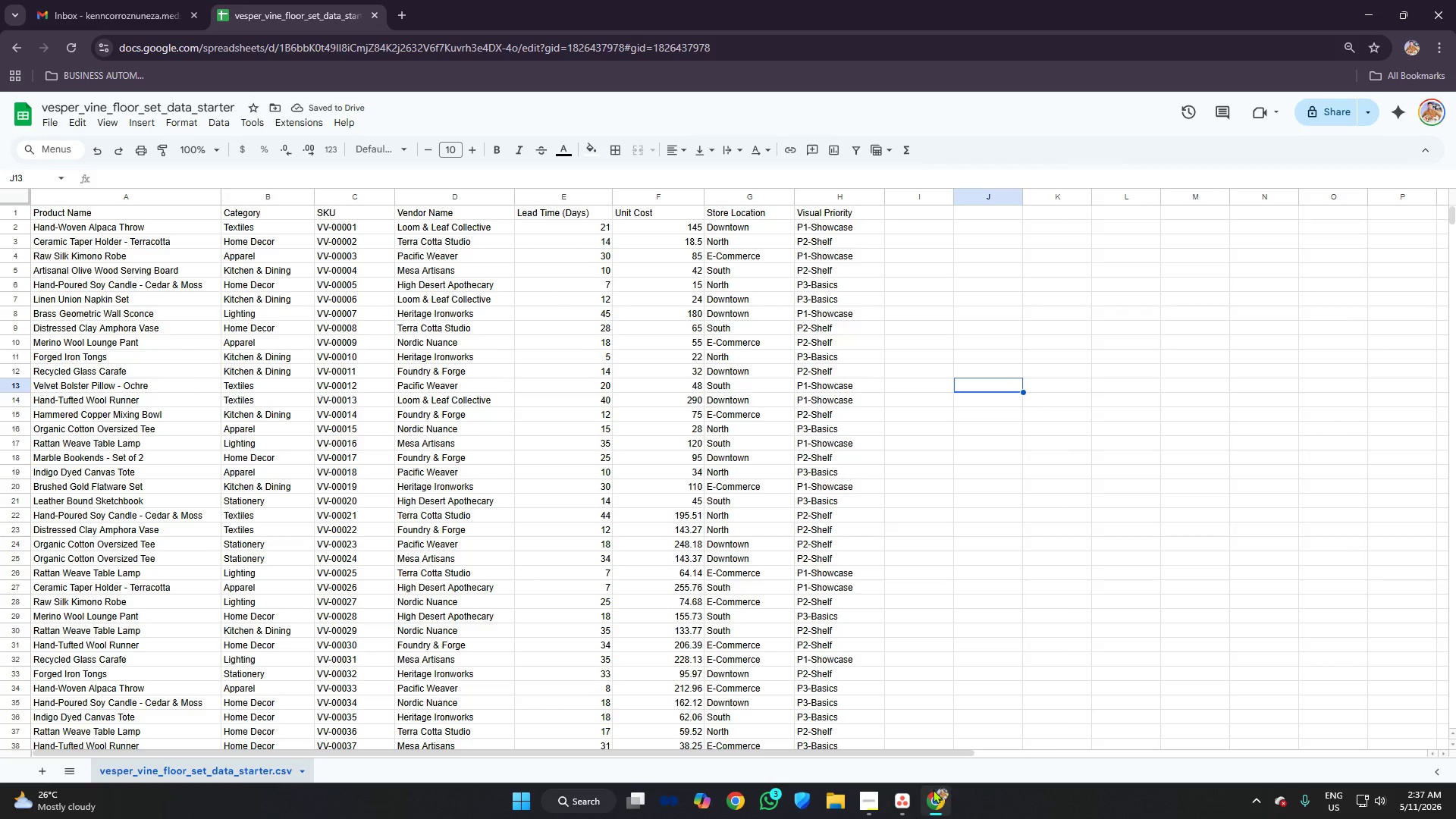 
left_click([910, 797])
 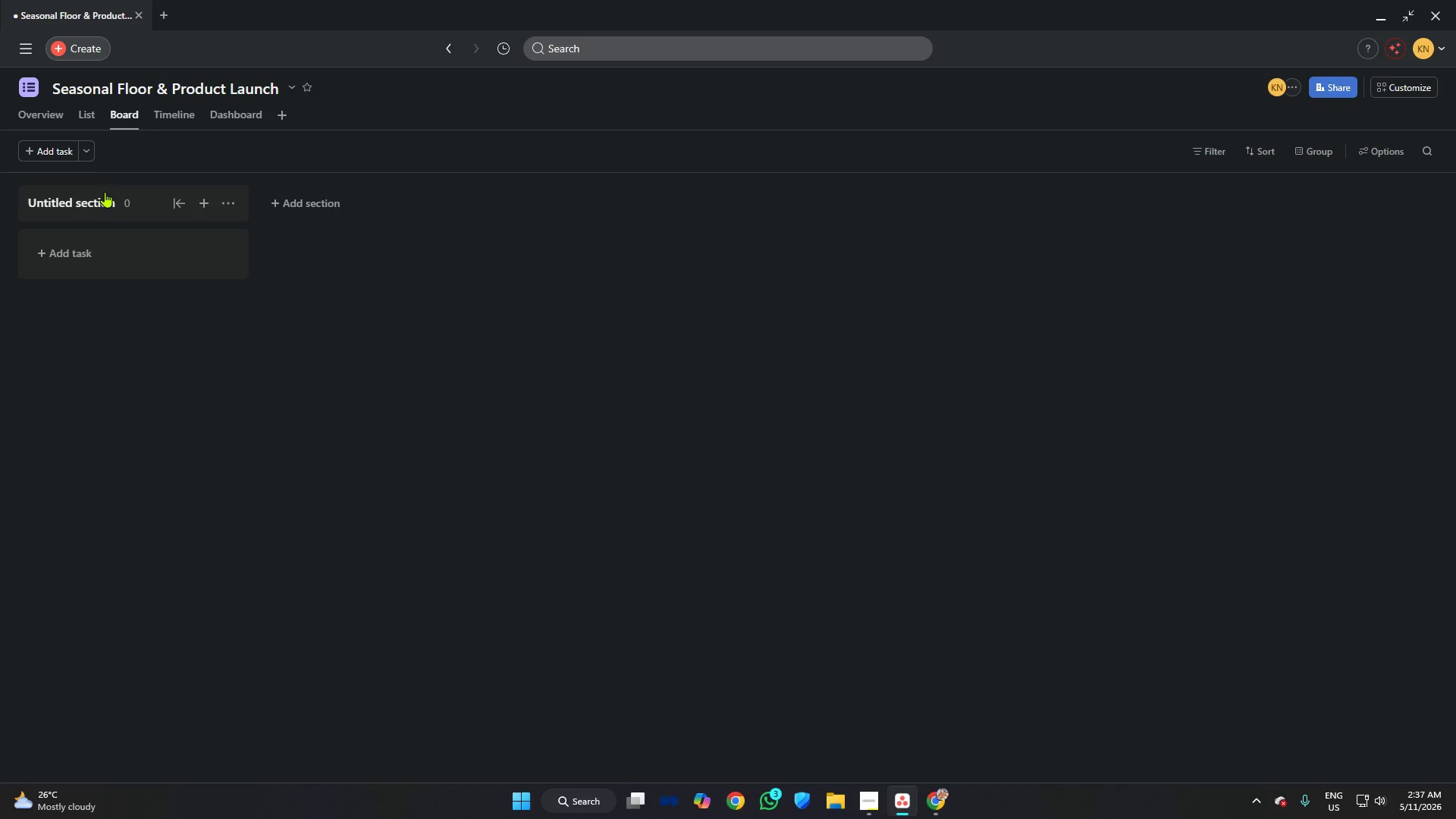 
left_click([106, 202])